 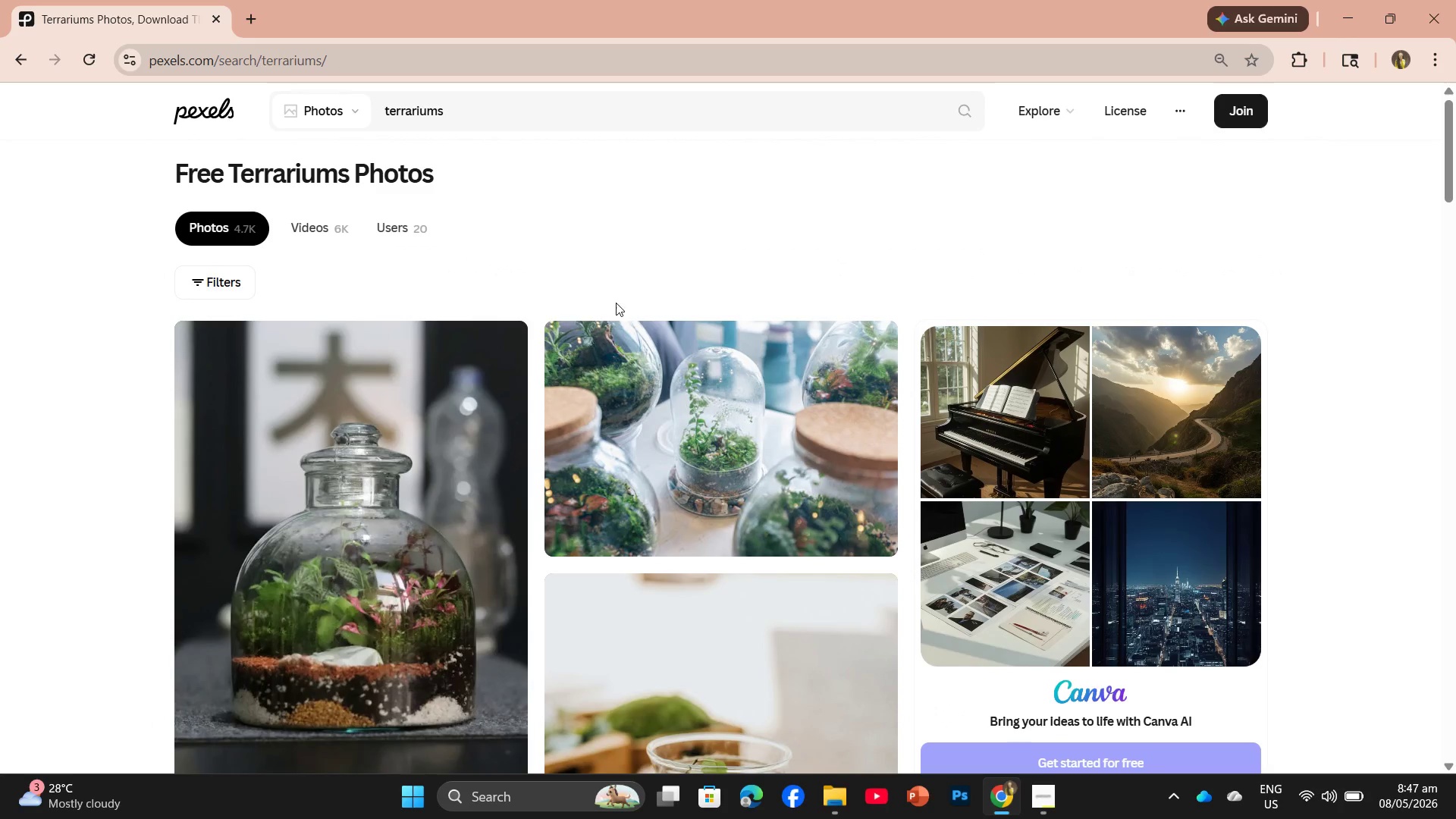 
left_click([1342, 22])
 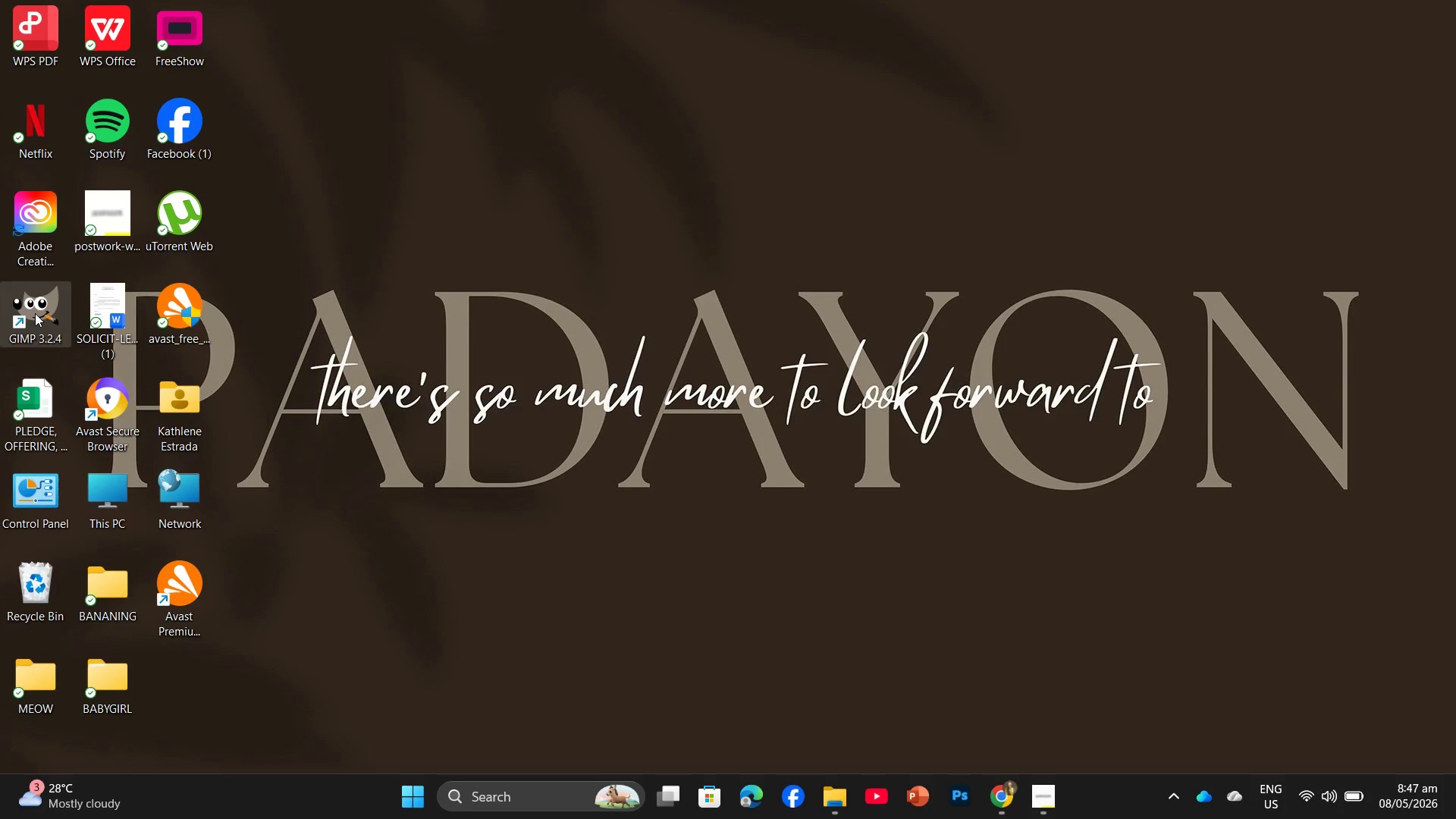 
double_click([35, 313])
 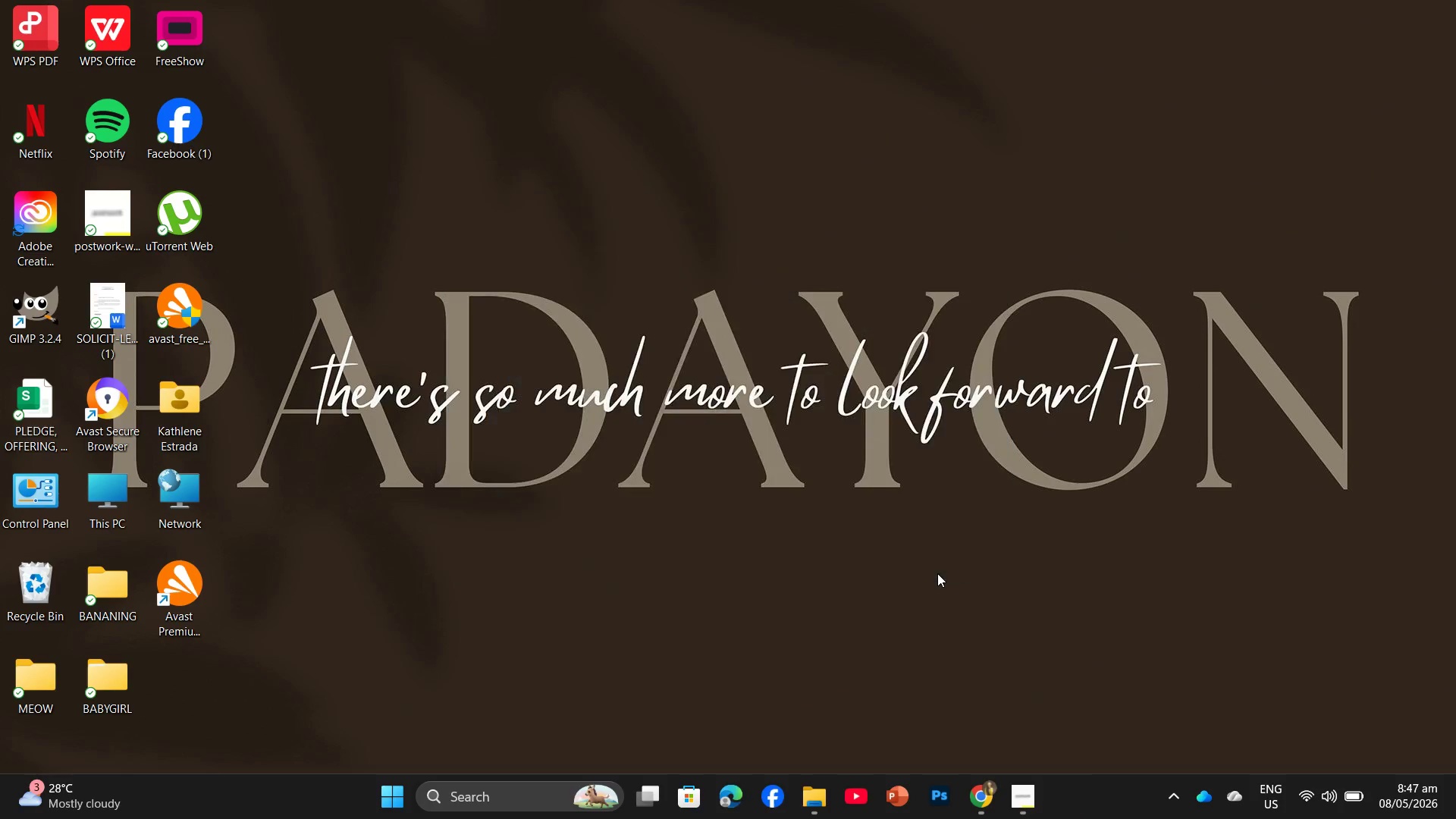 
wait(11.34)
 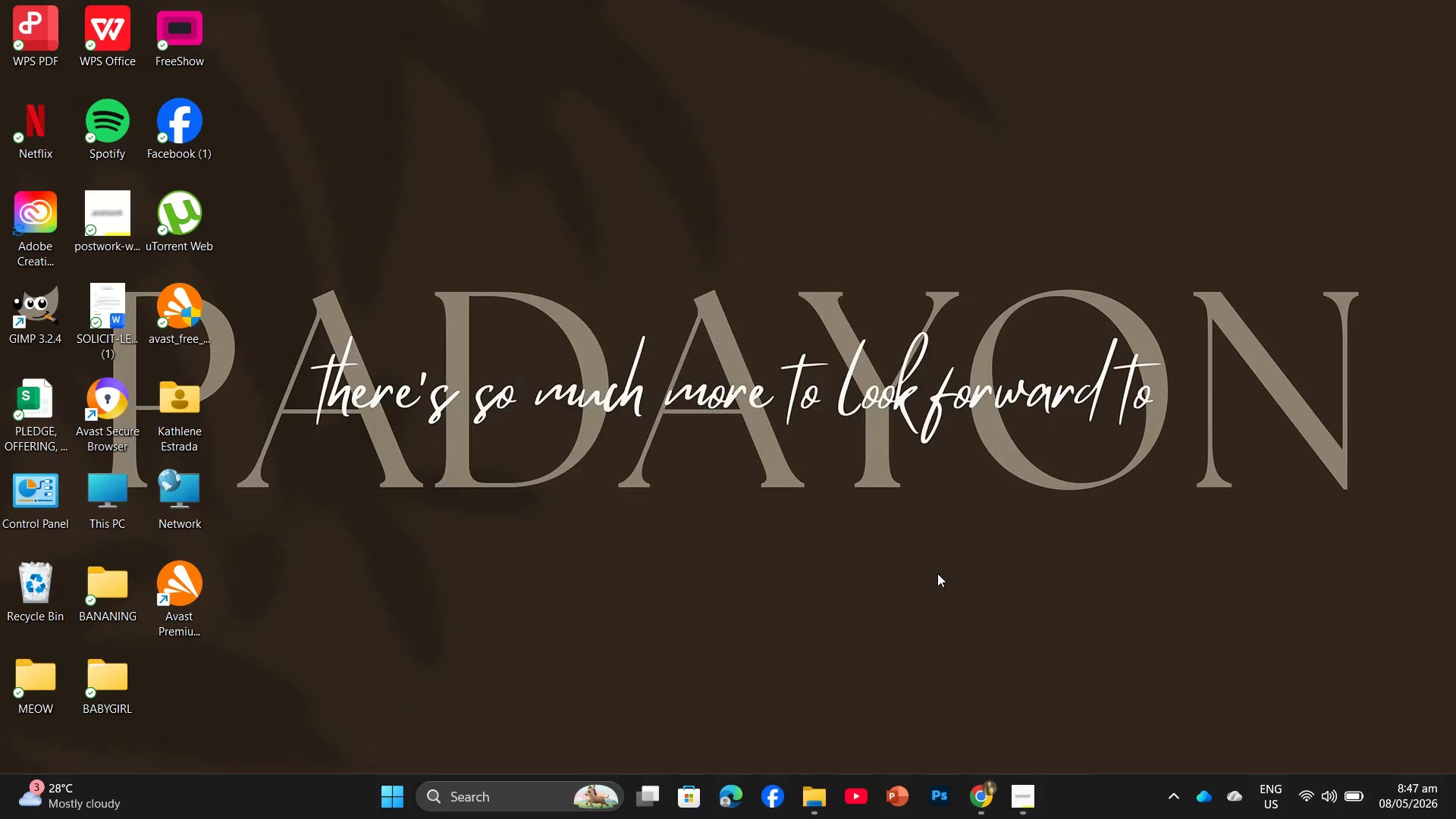 
left_click([1012, 803])
 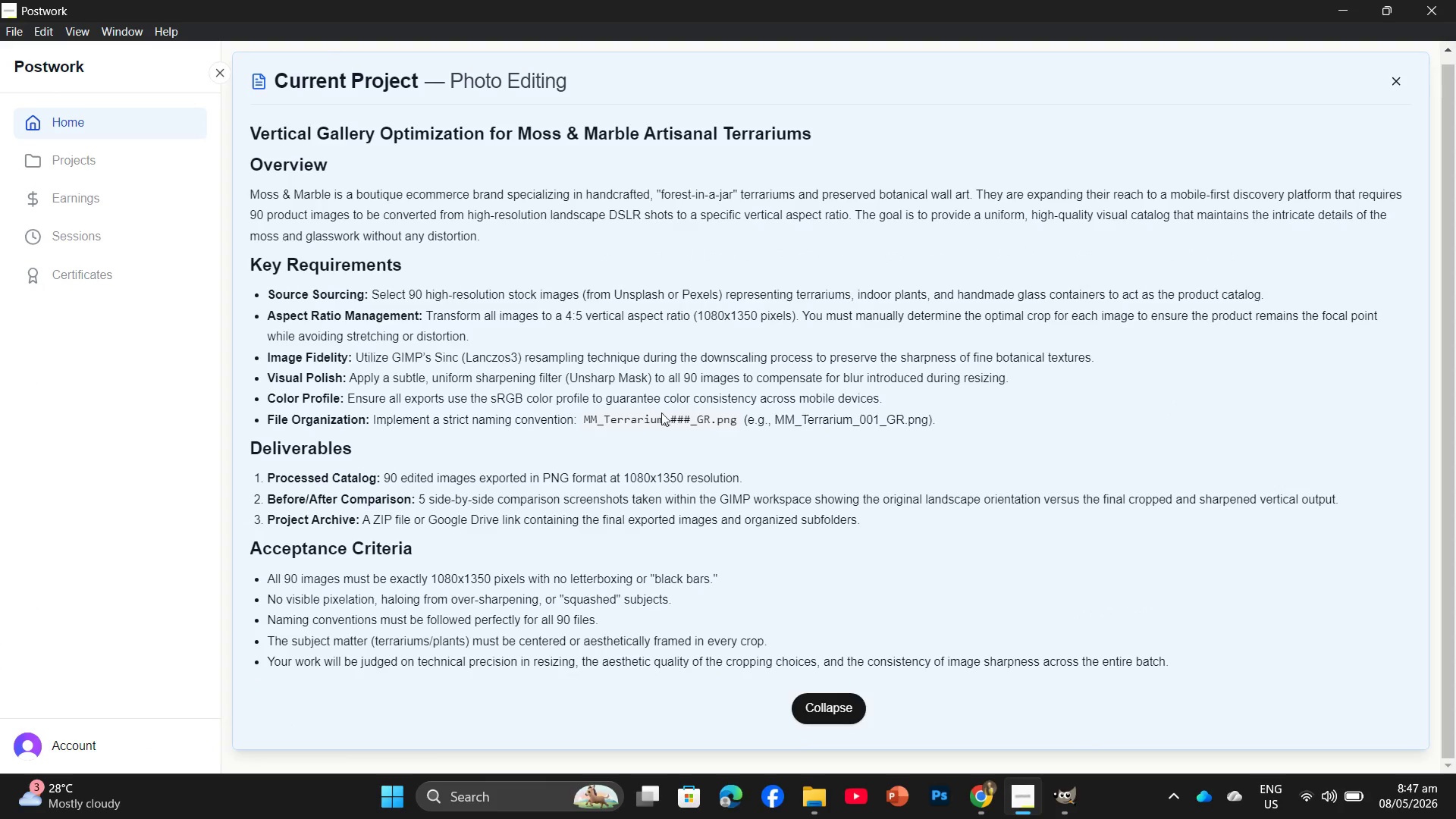 
wait(8.95)
 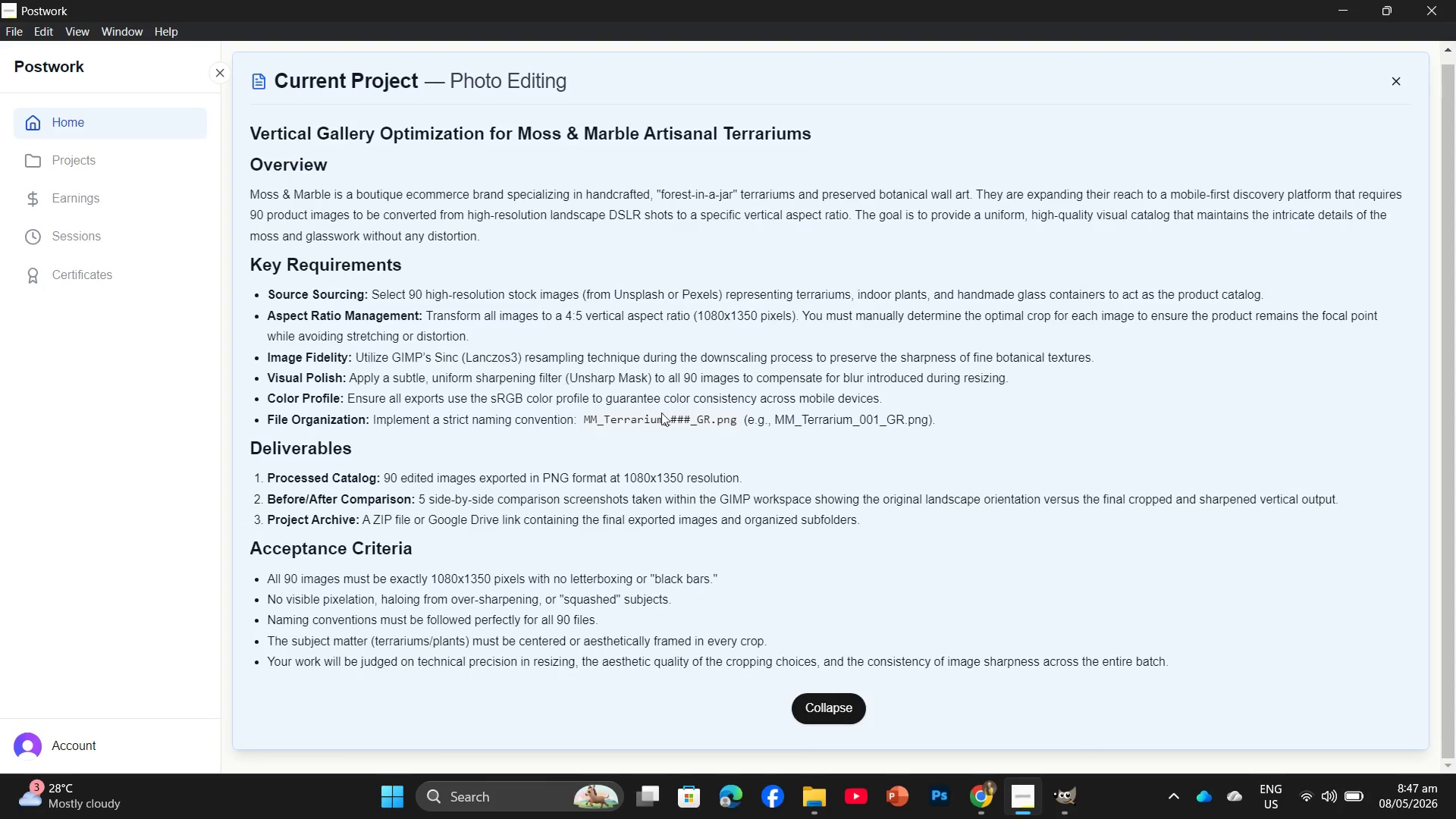 
left_click([1053, 792])
 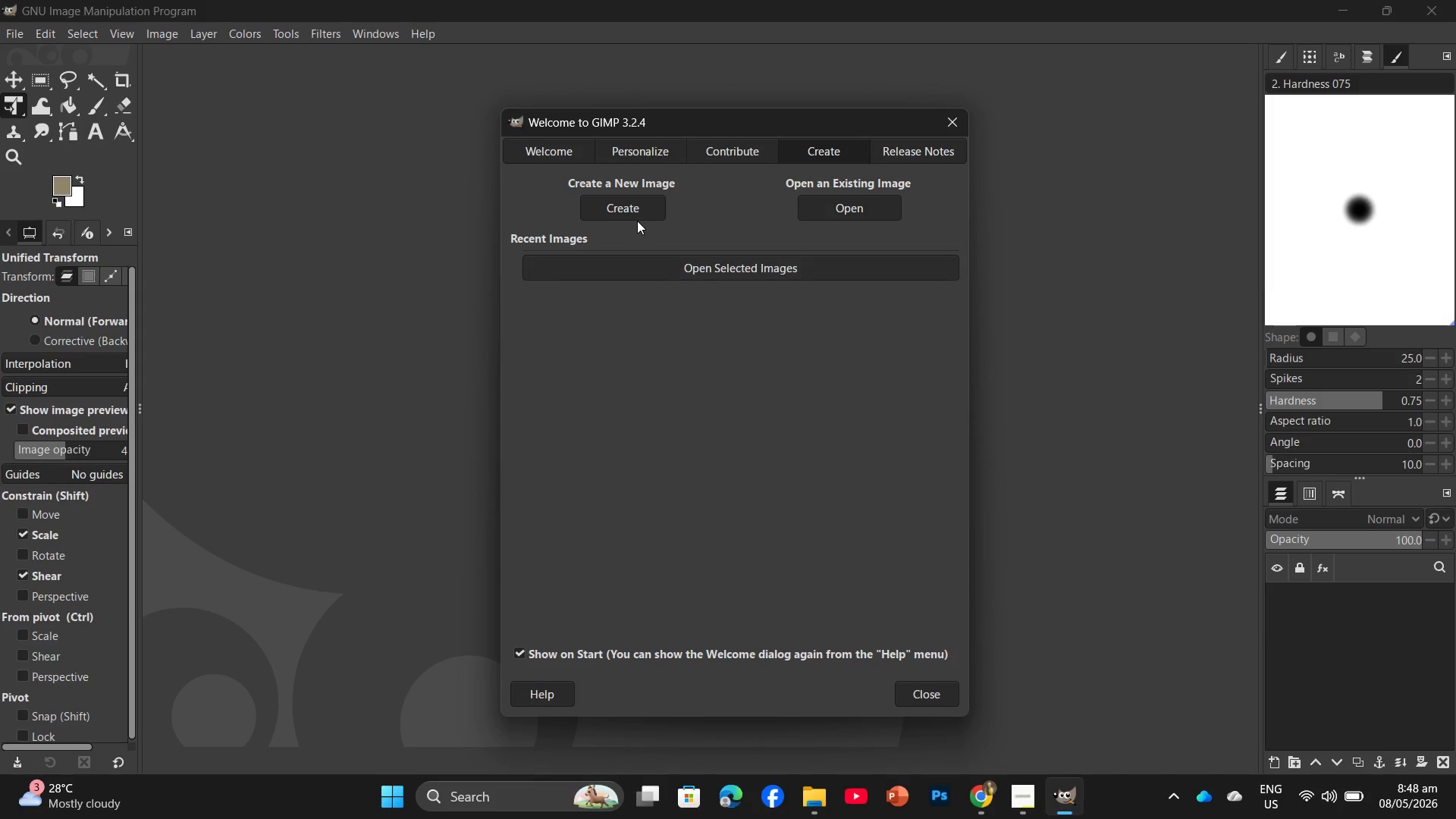 
left_click([635, 215])
 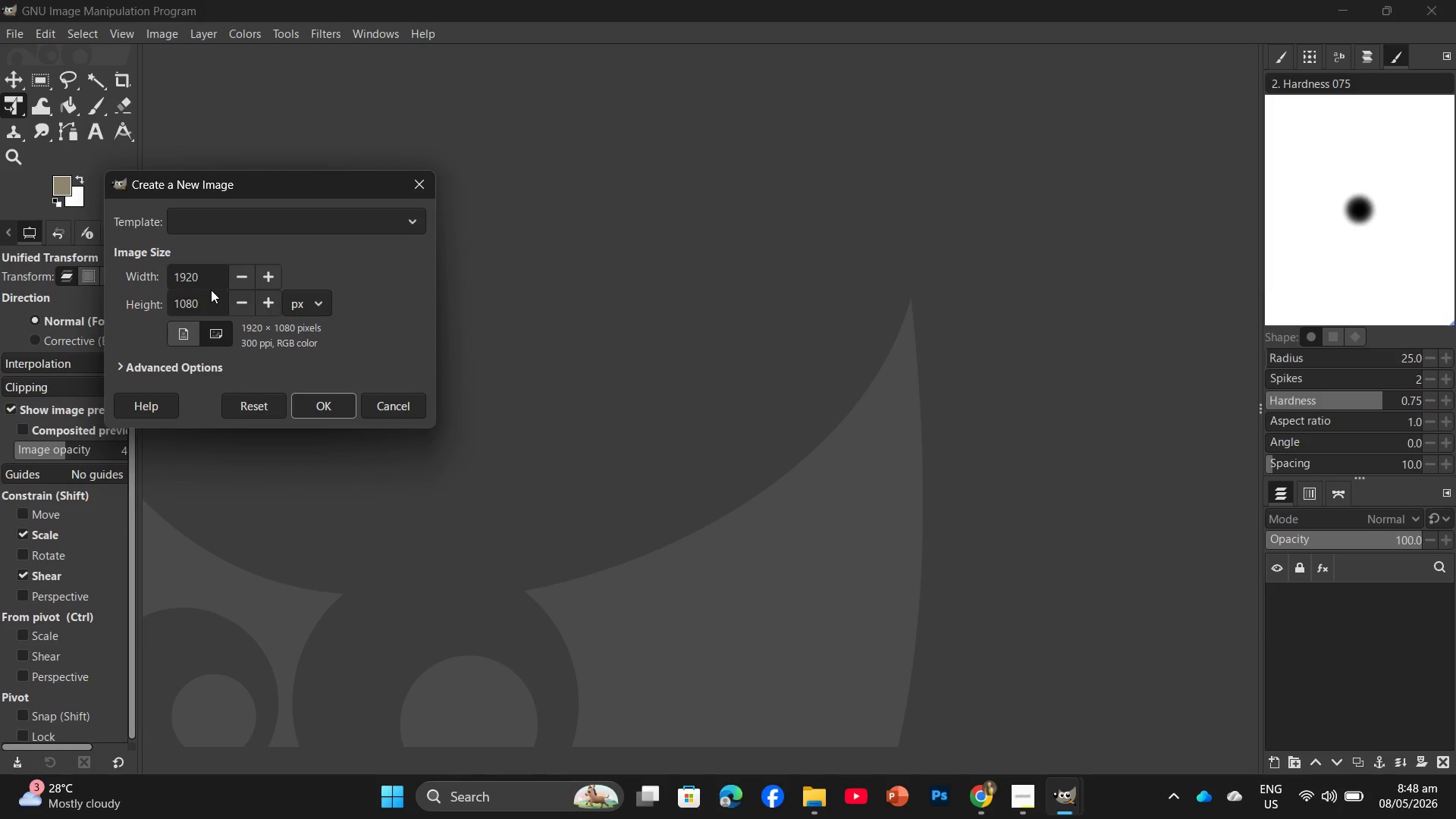 
left_click_drag(start_coordinate=[208, 281], to_coordinate=[165, 278])